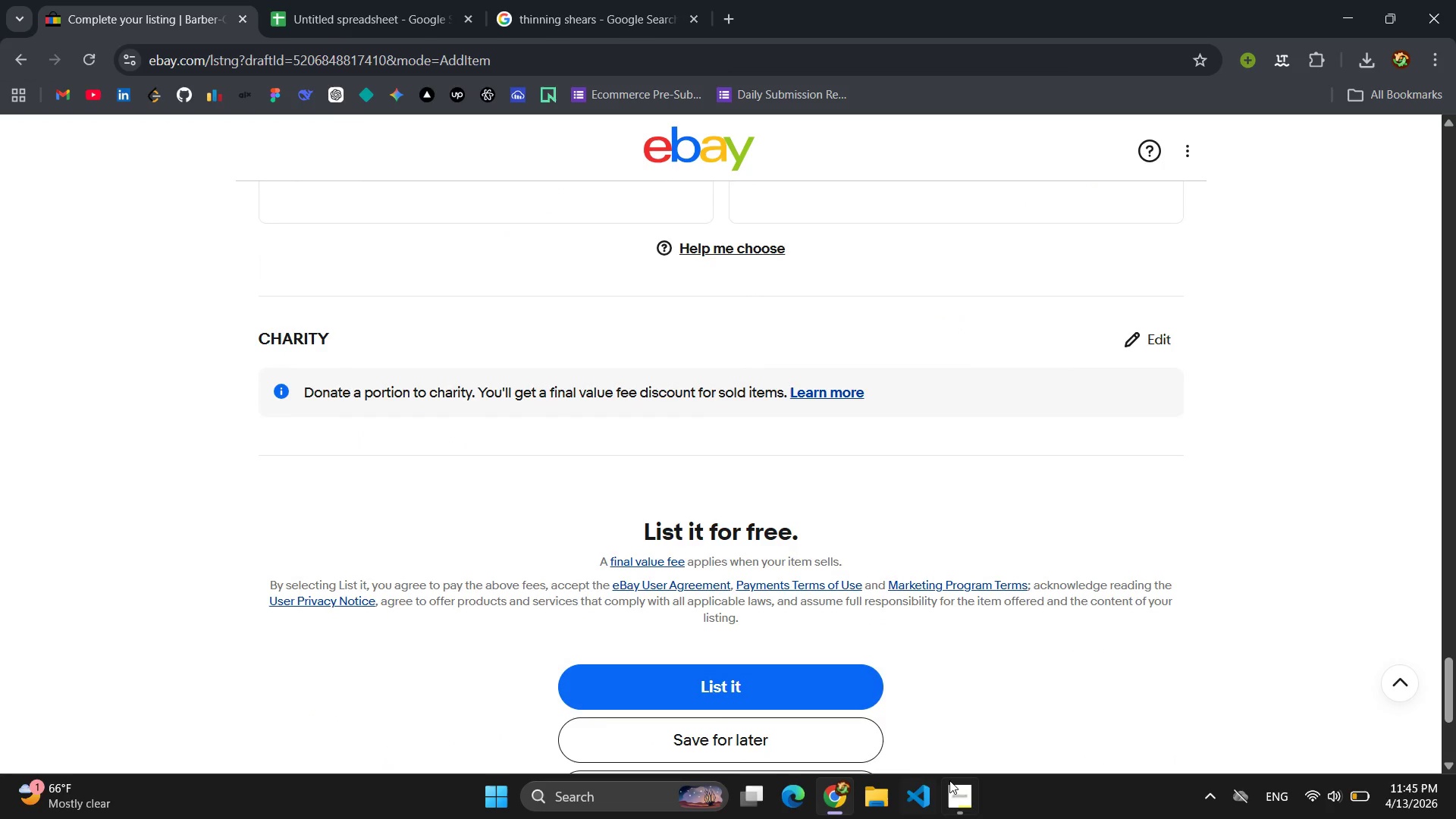 
left_click([950, 785])